 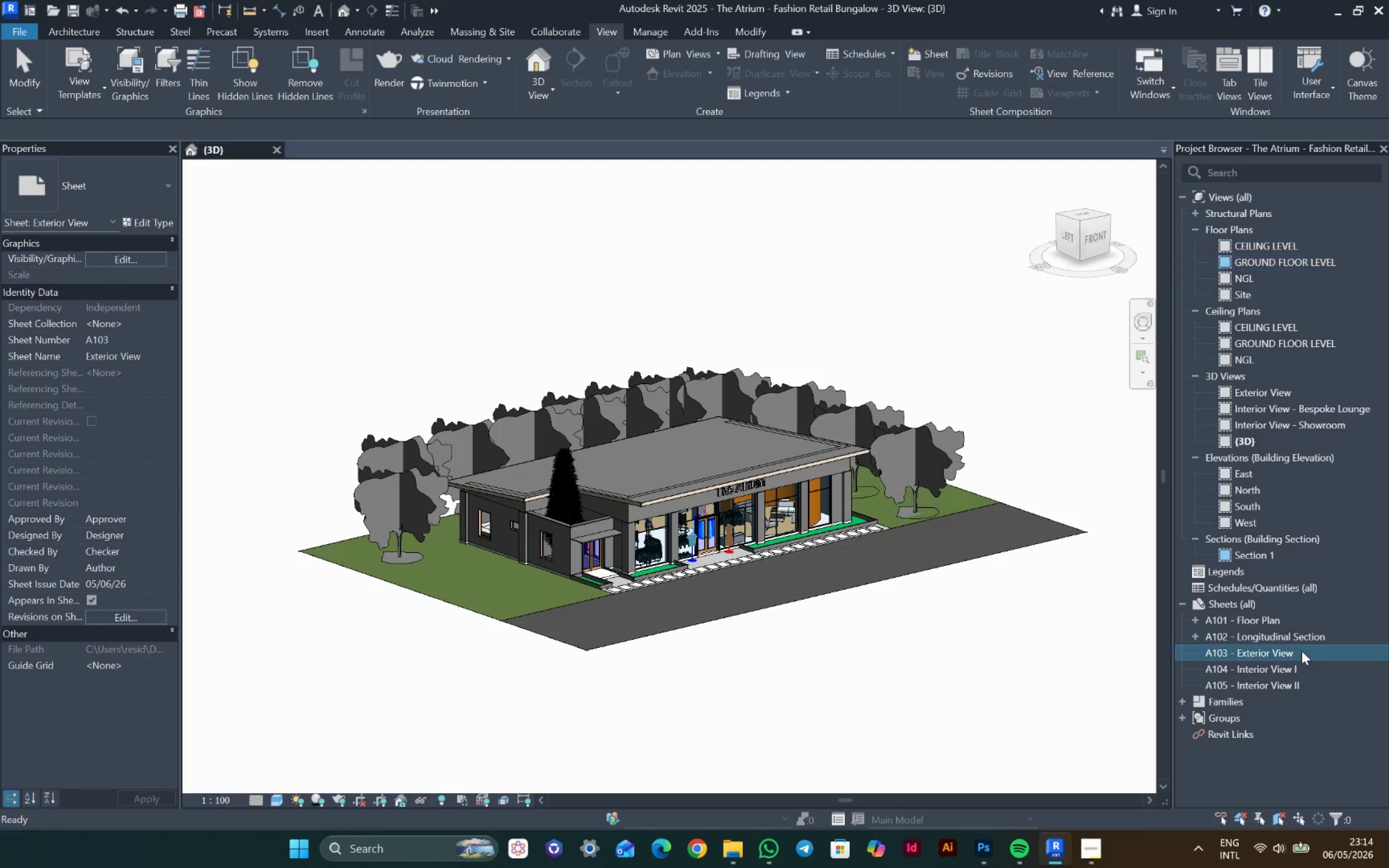 
left_click([1304, 667])
 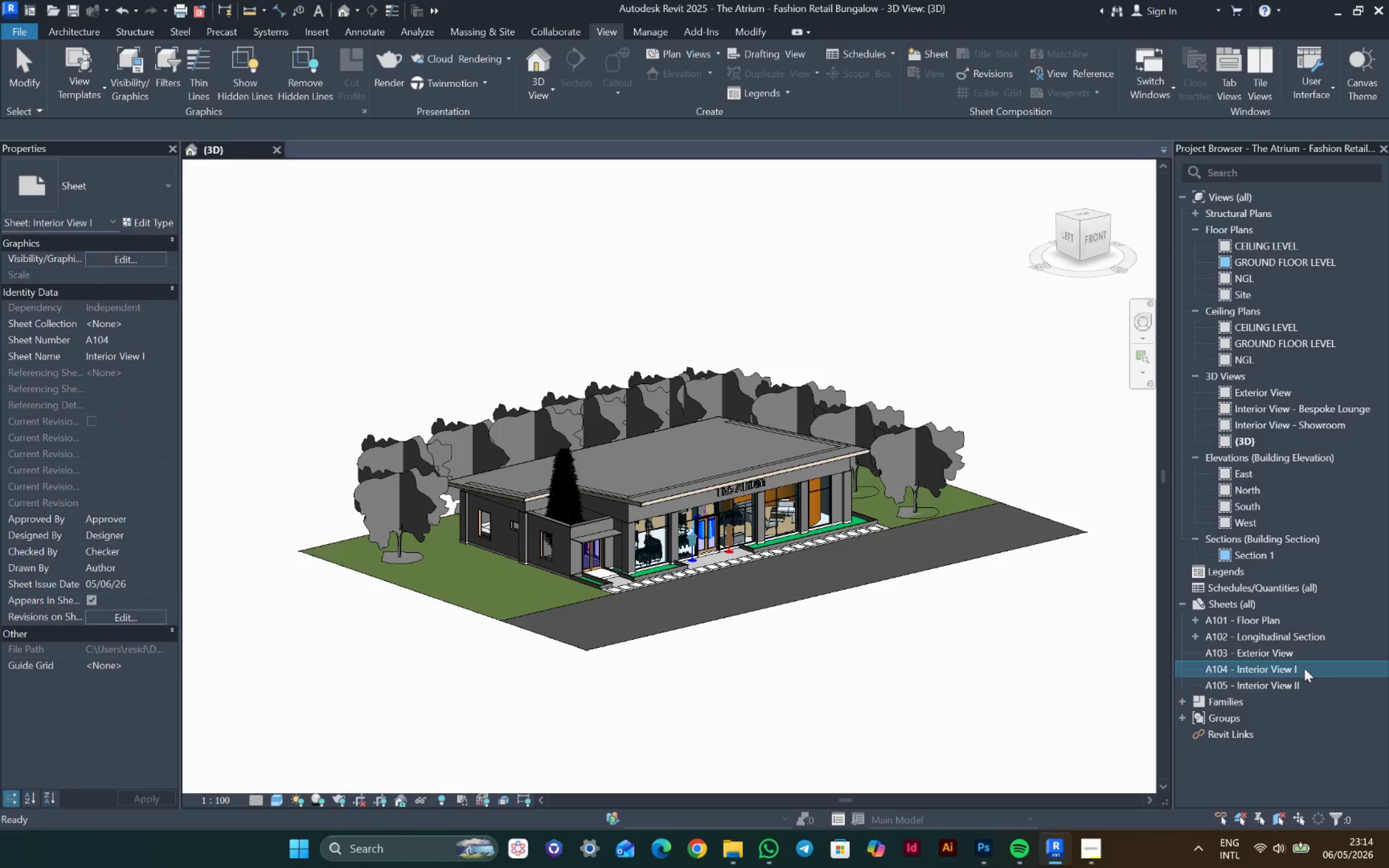 
left_click([1304, 668])
 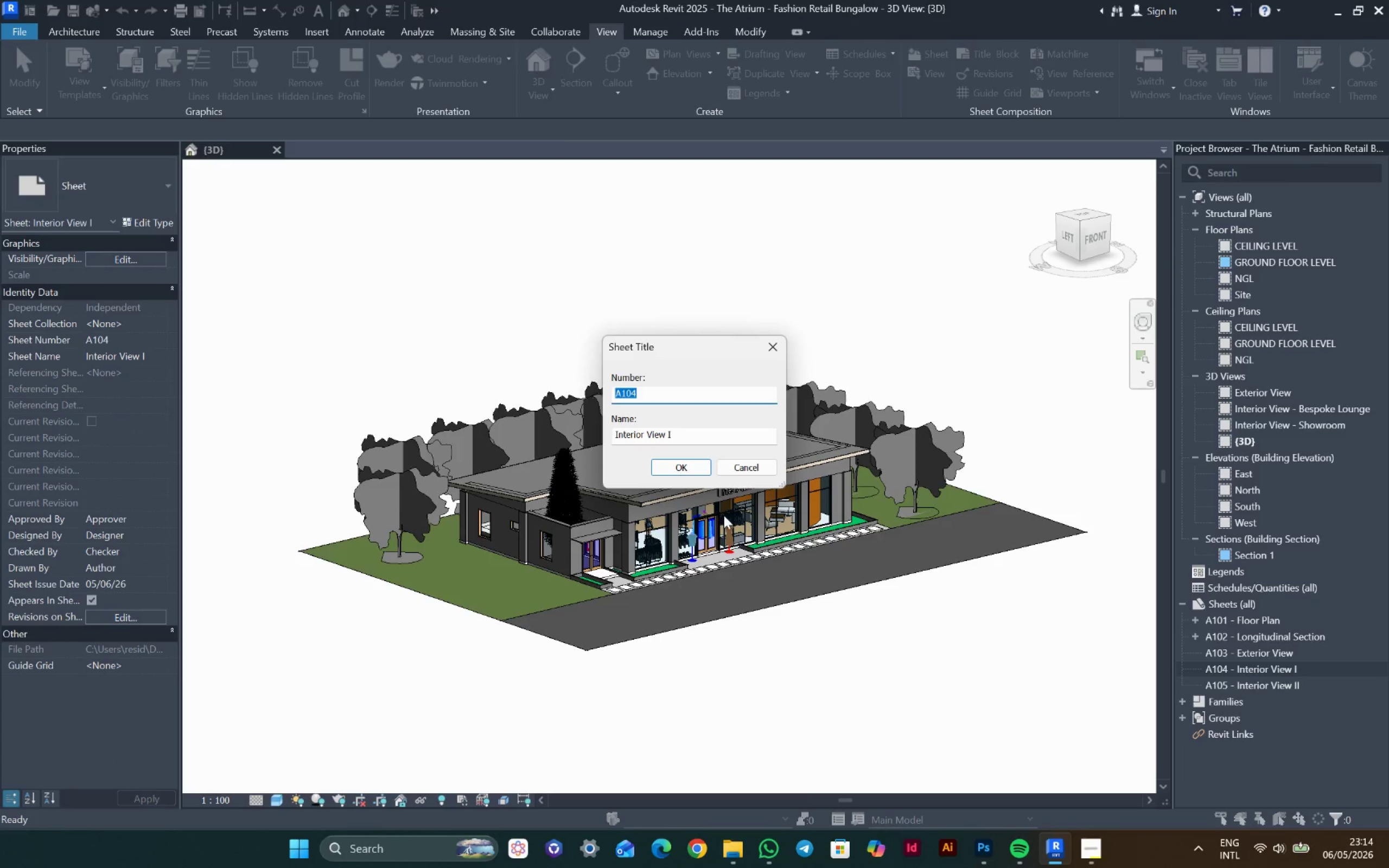 
left_click([693, 434])
 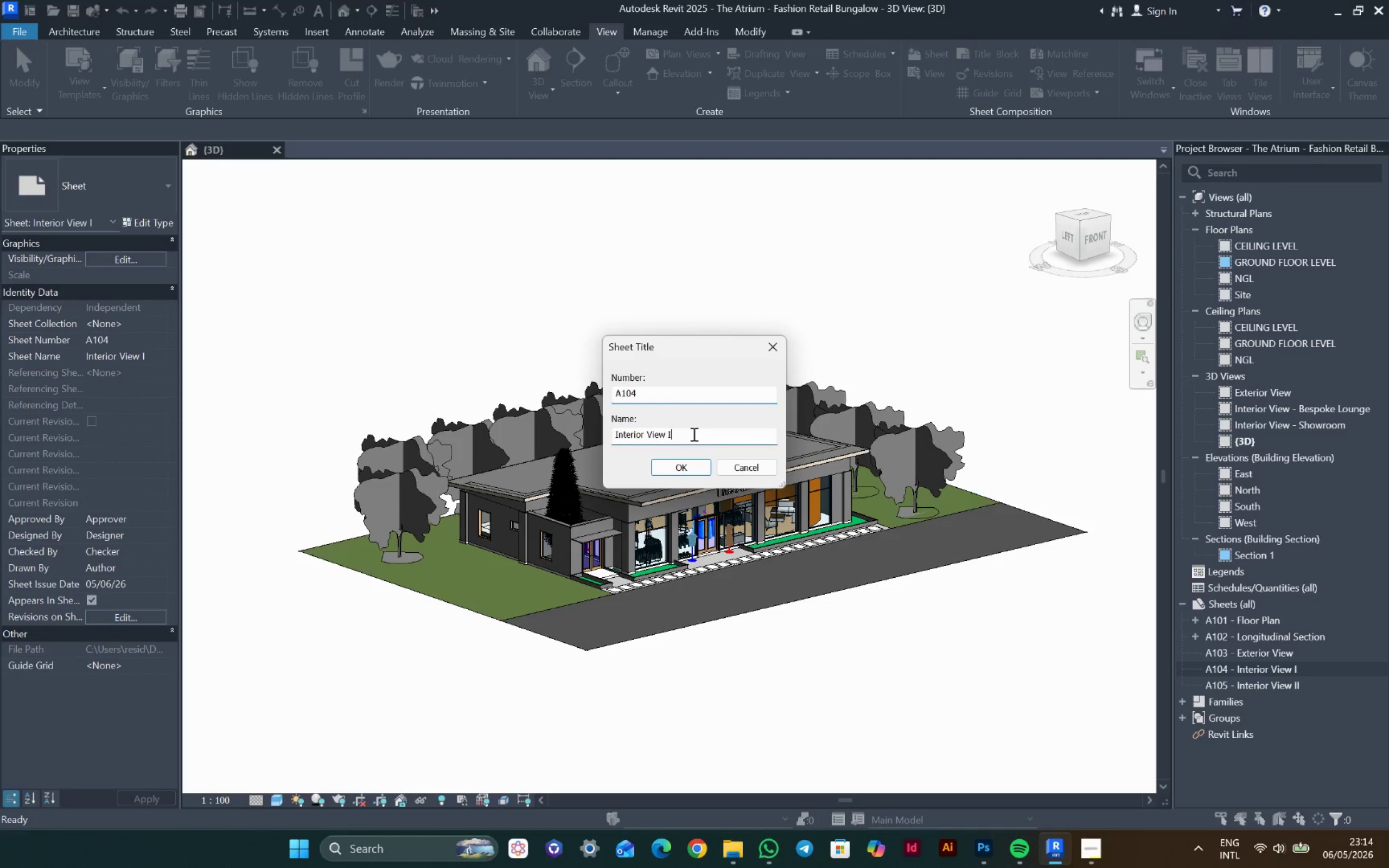 
key(Space)
 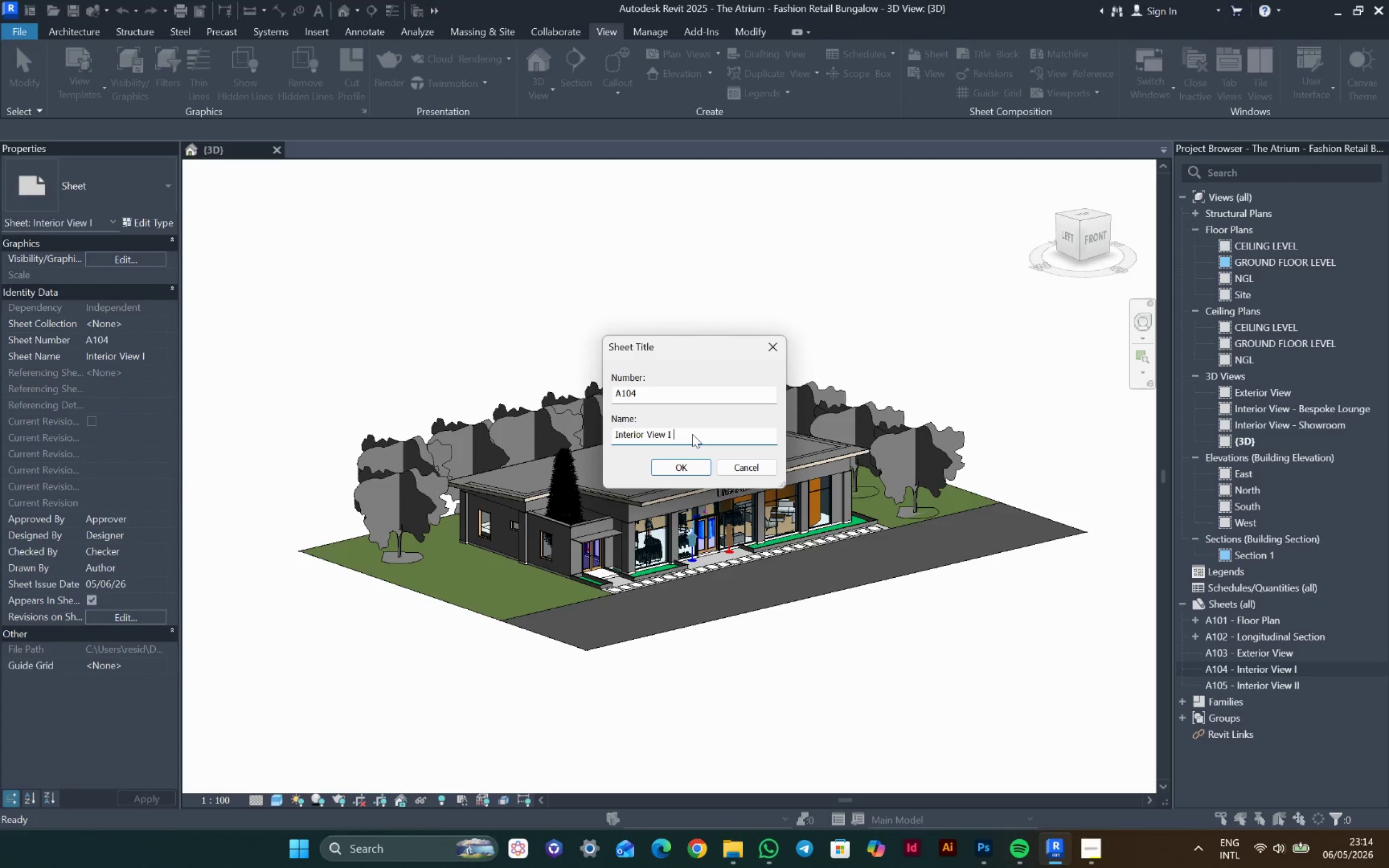 
key(NumpadSubtract)
 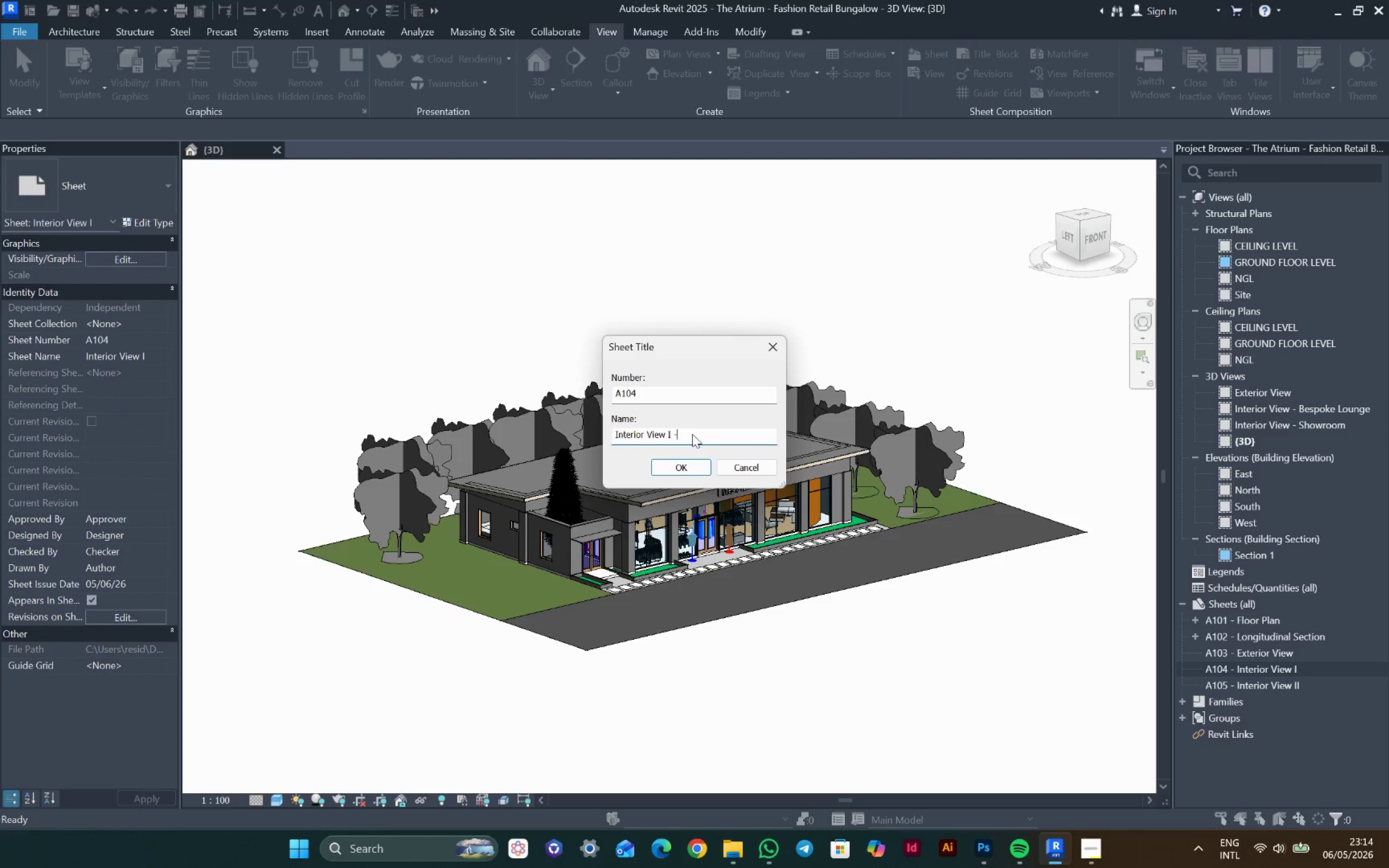 
key(Space)
 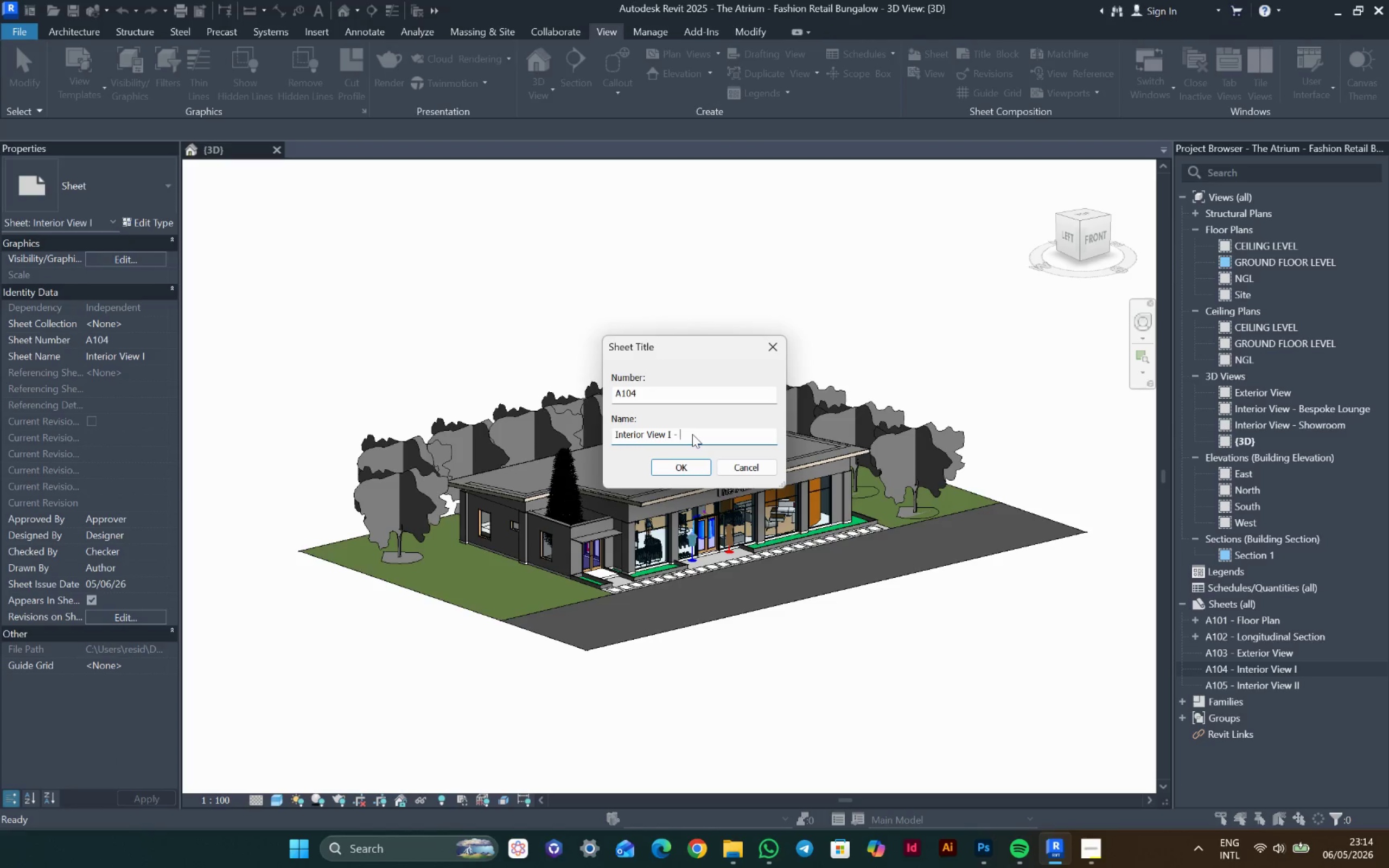 
type(SHowr)
key(Backspace)
key(Backspace)
key(Backspace)
key(Backspace)
type(howroom/)
 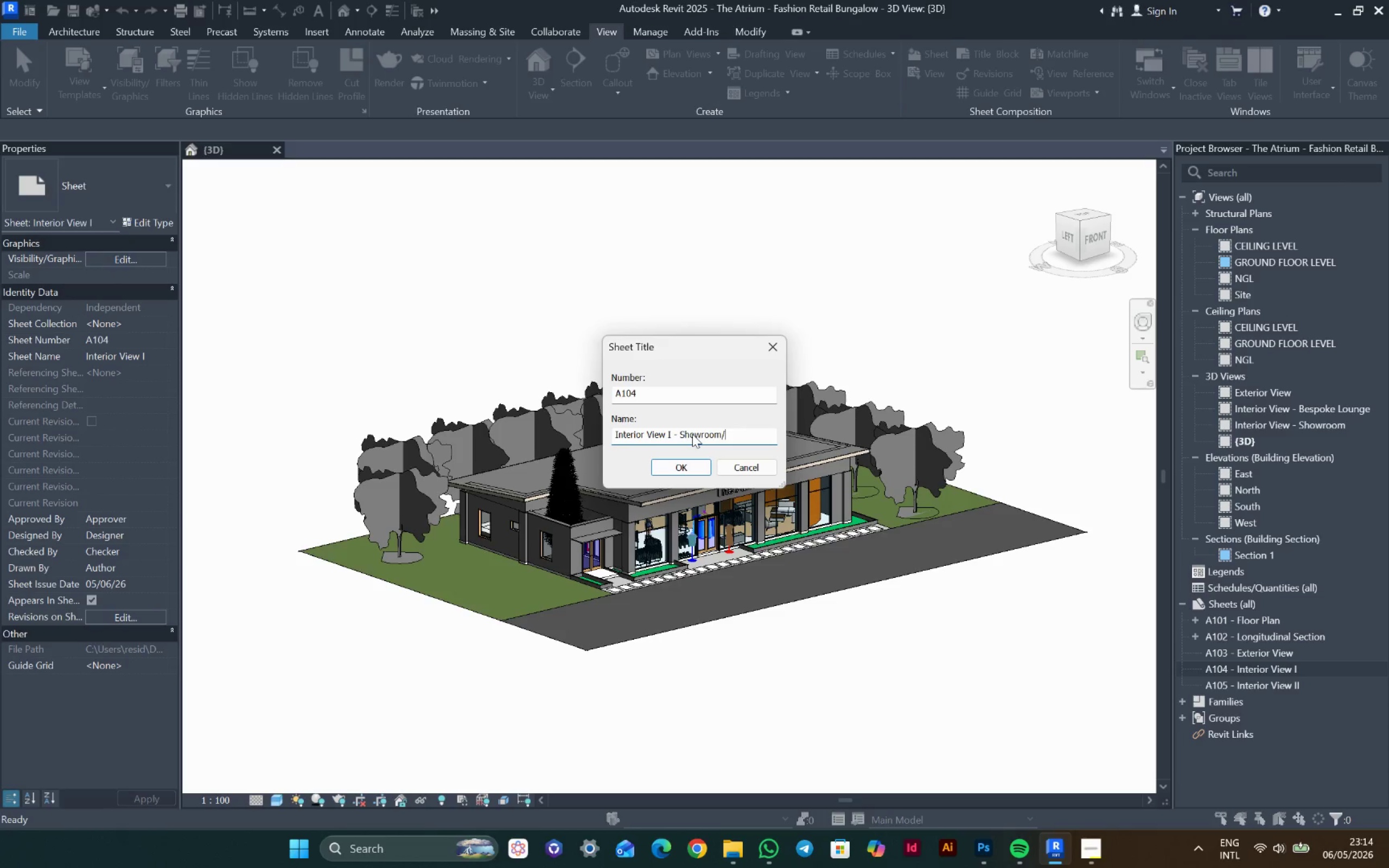 
type(Gallery)
 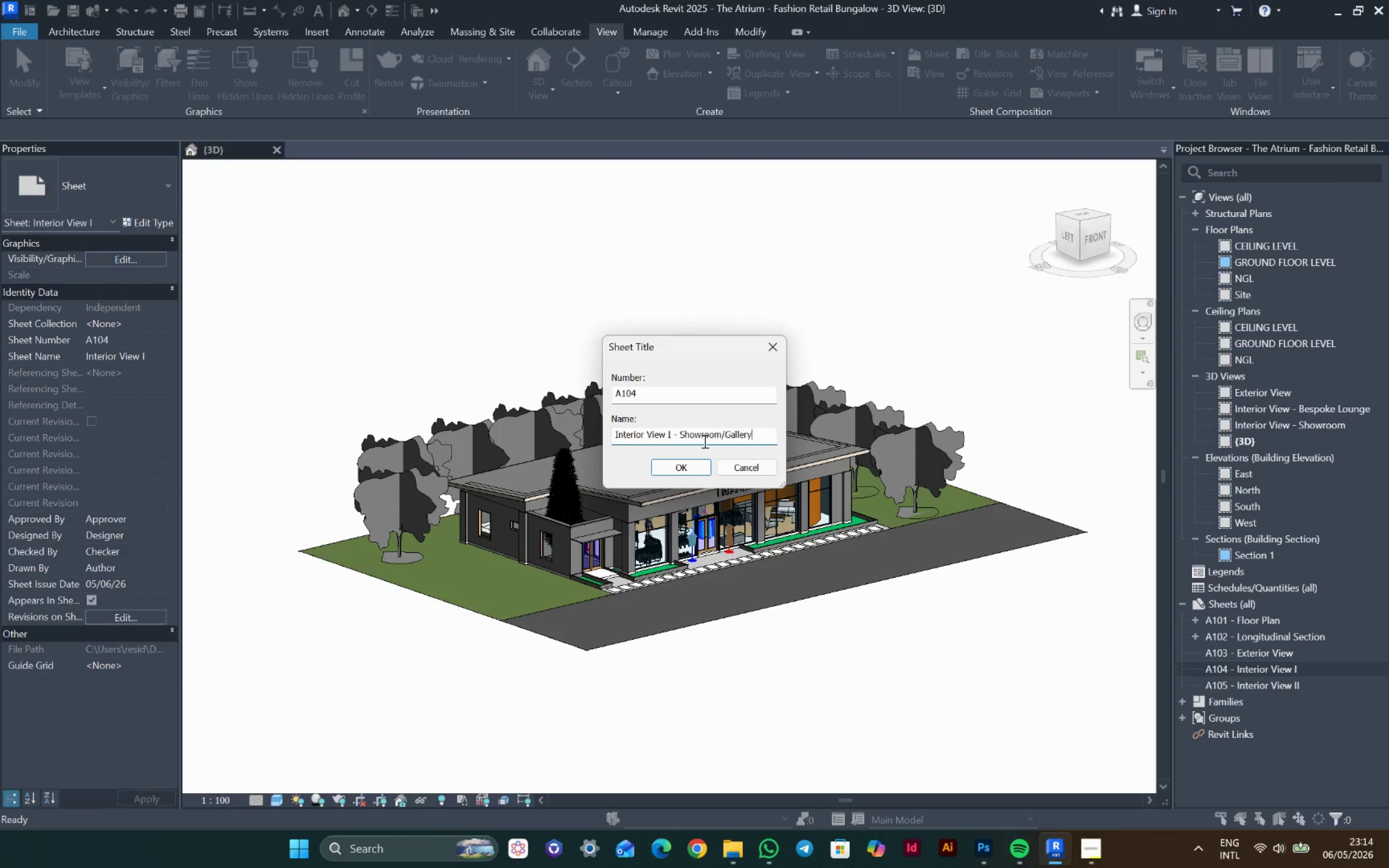 
left_click([685, 467])
 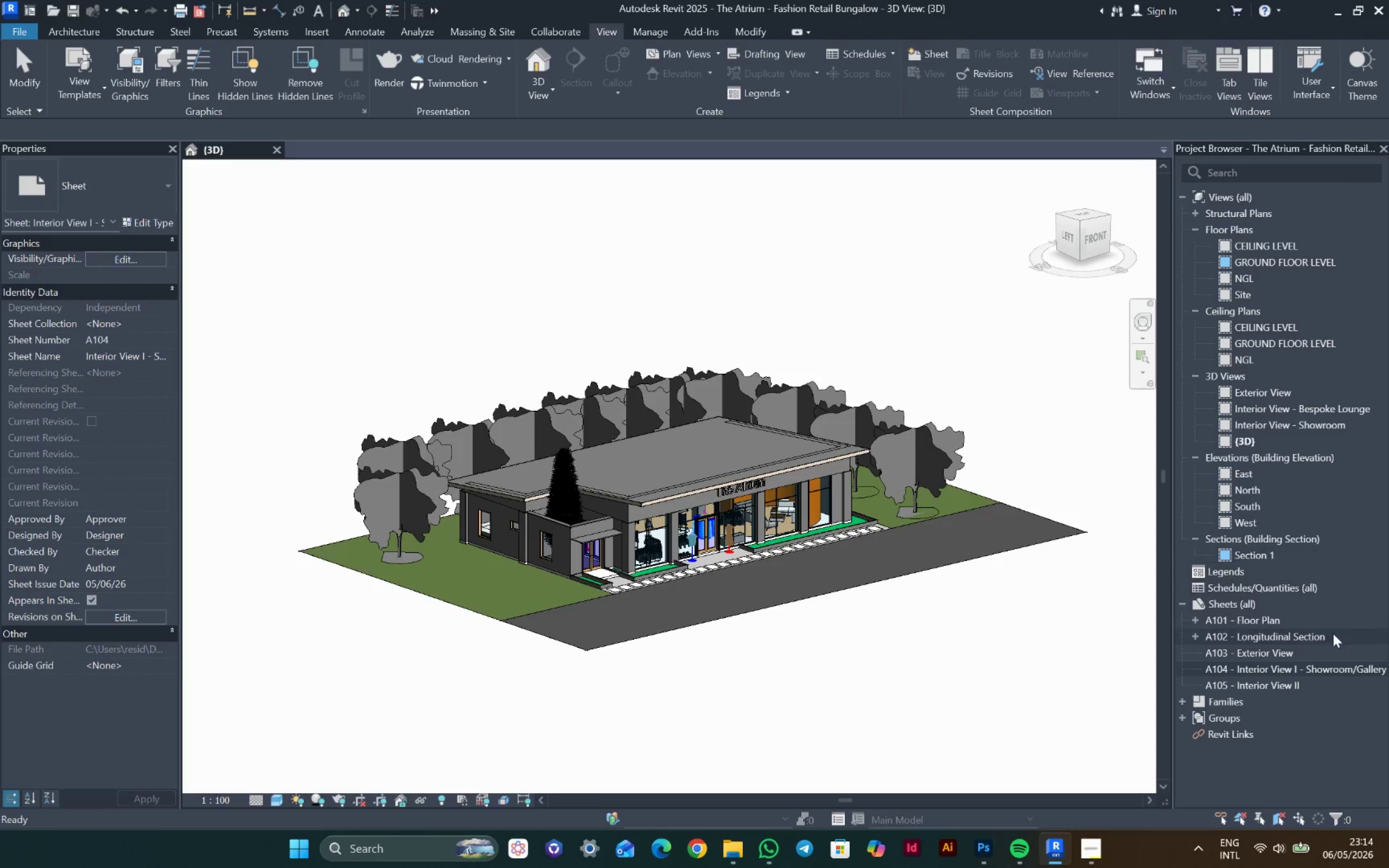 
left_click([1288, 679])
 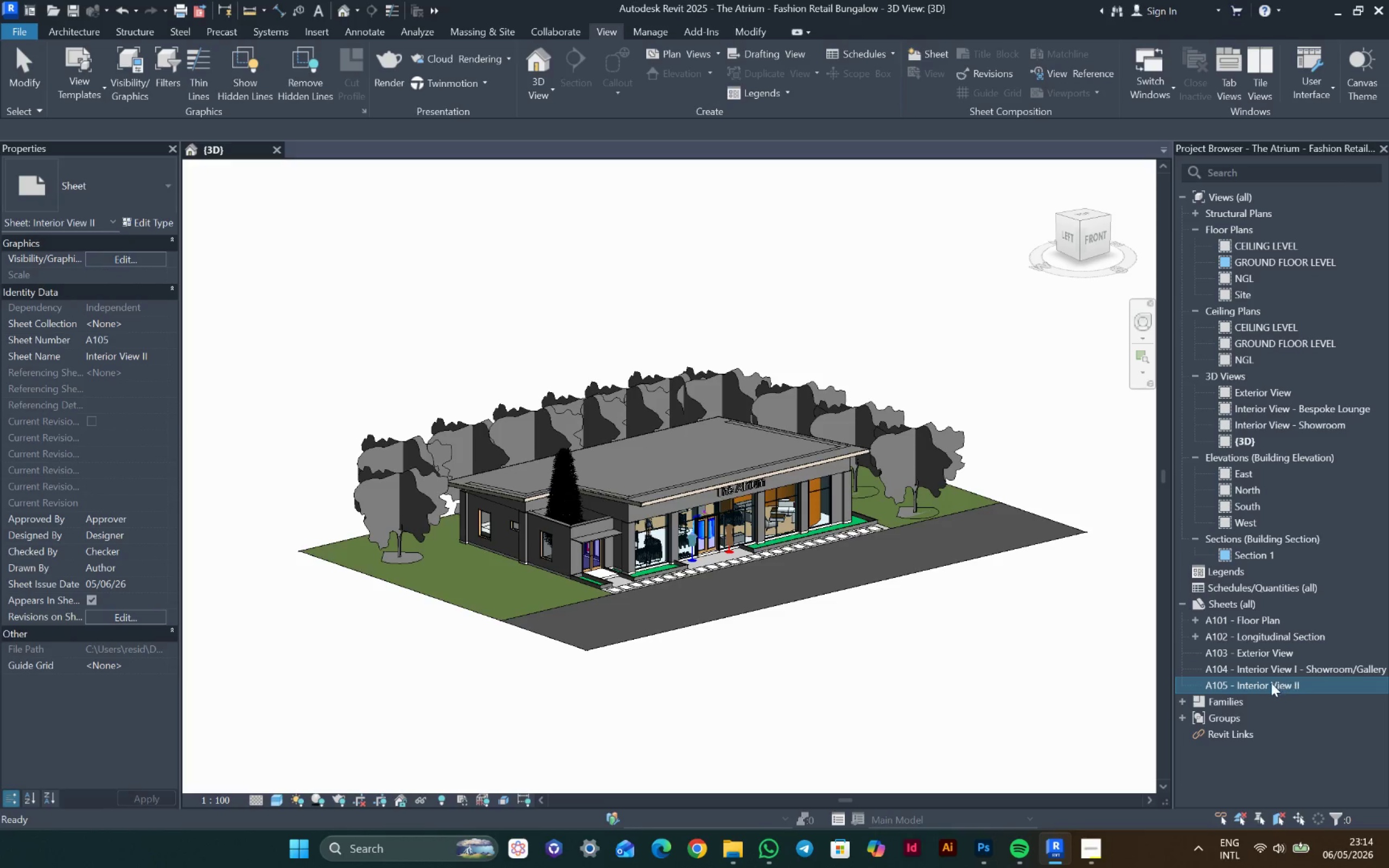 
left_click([1270, 683])
 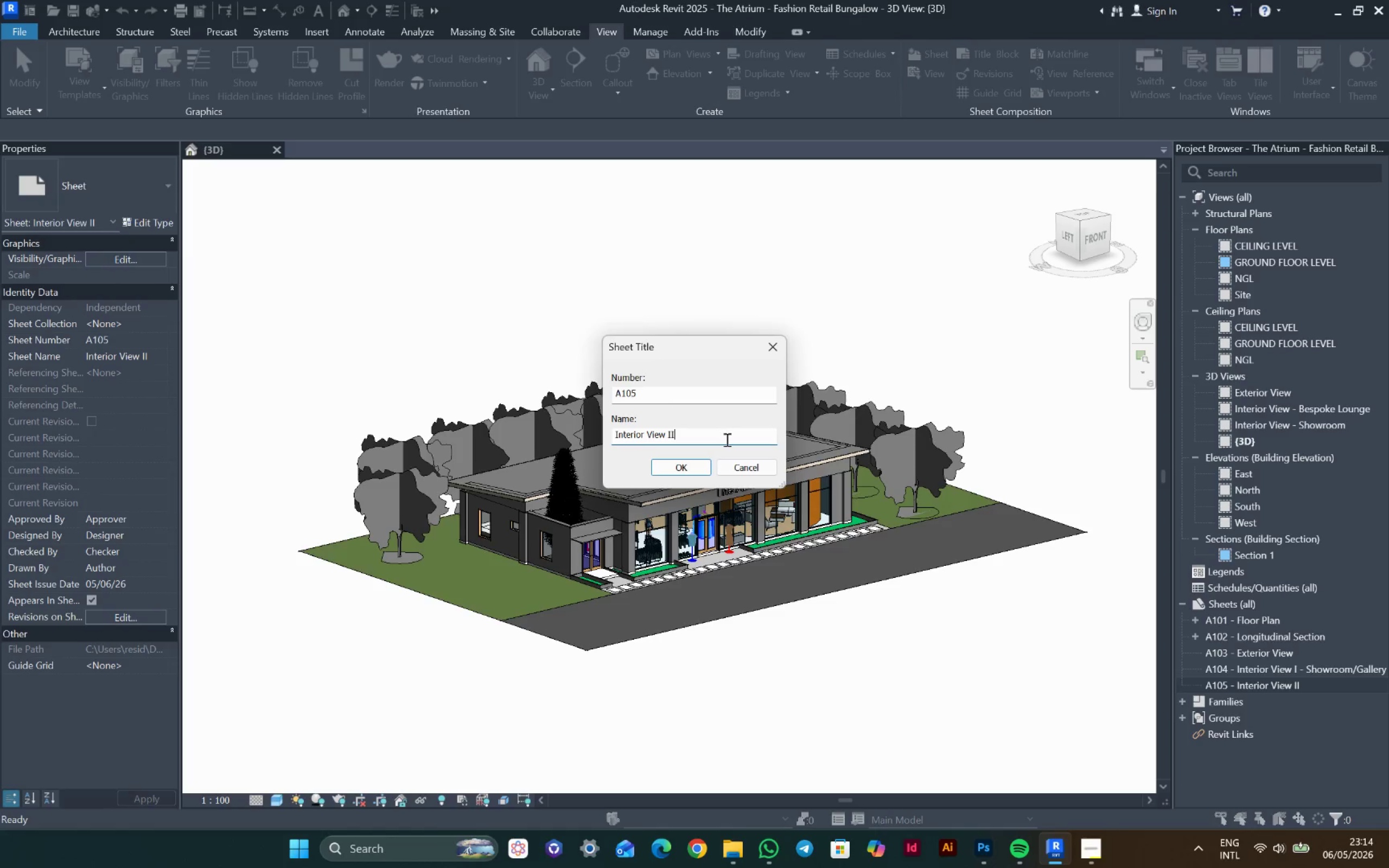 
key(Space)
 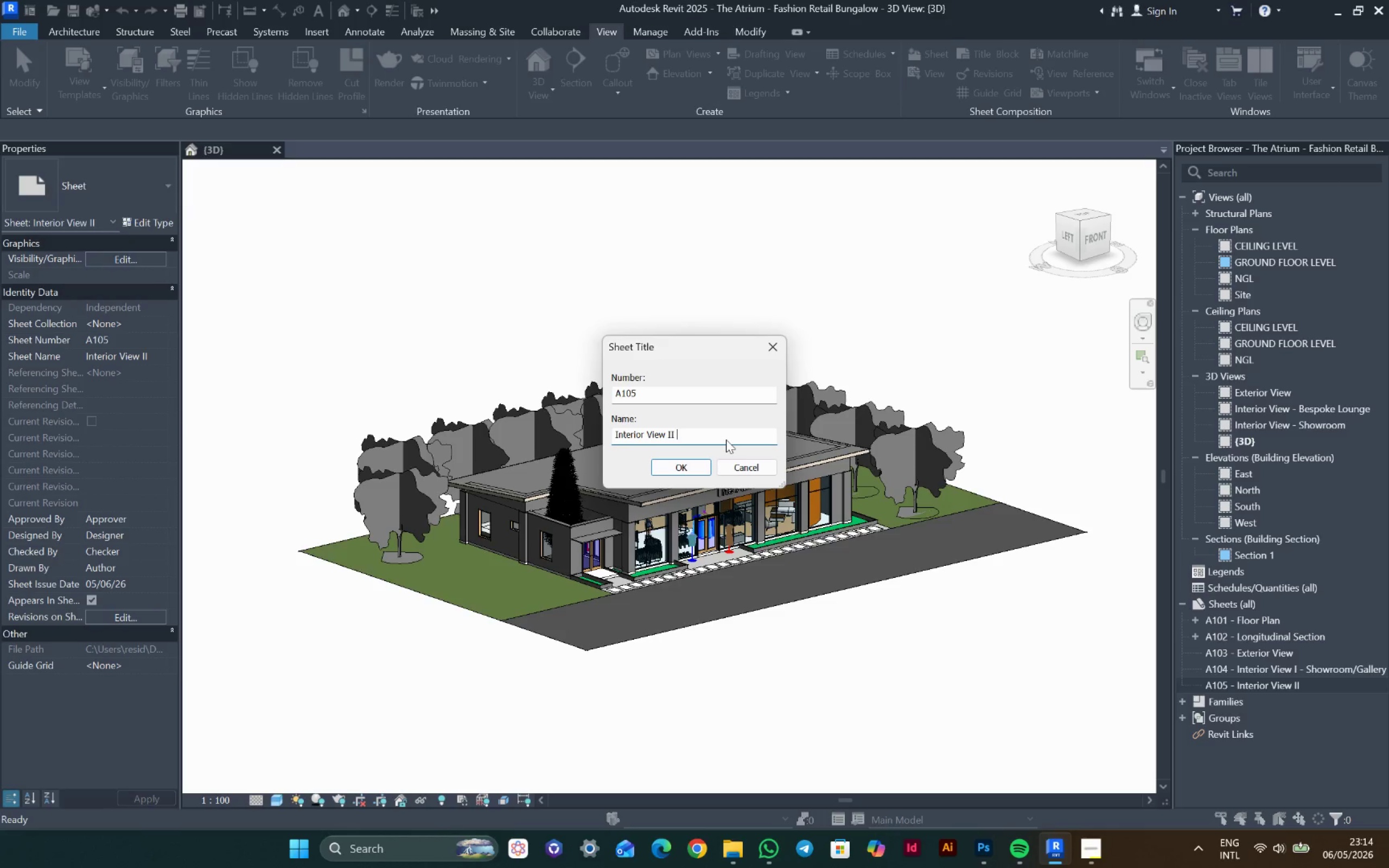 
key(NumpadSubtract)
 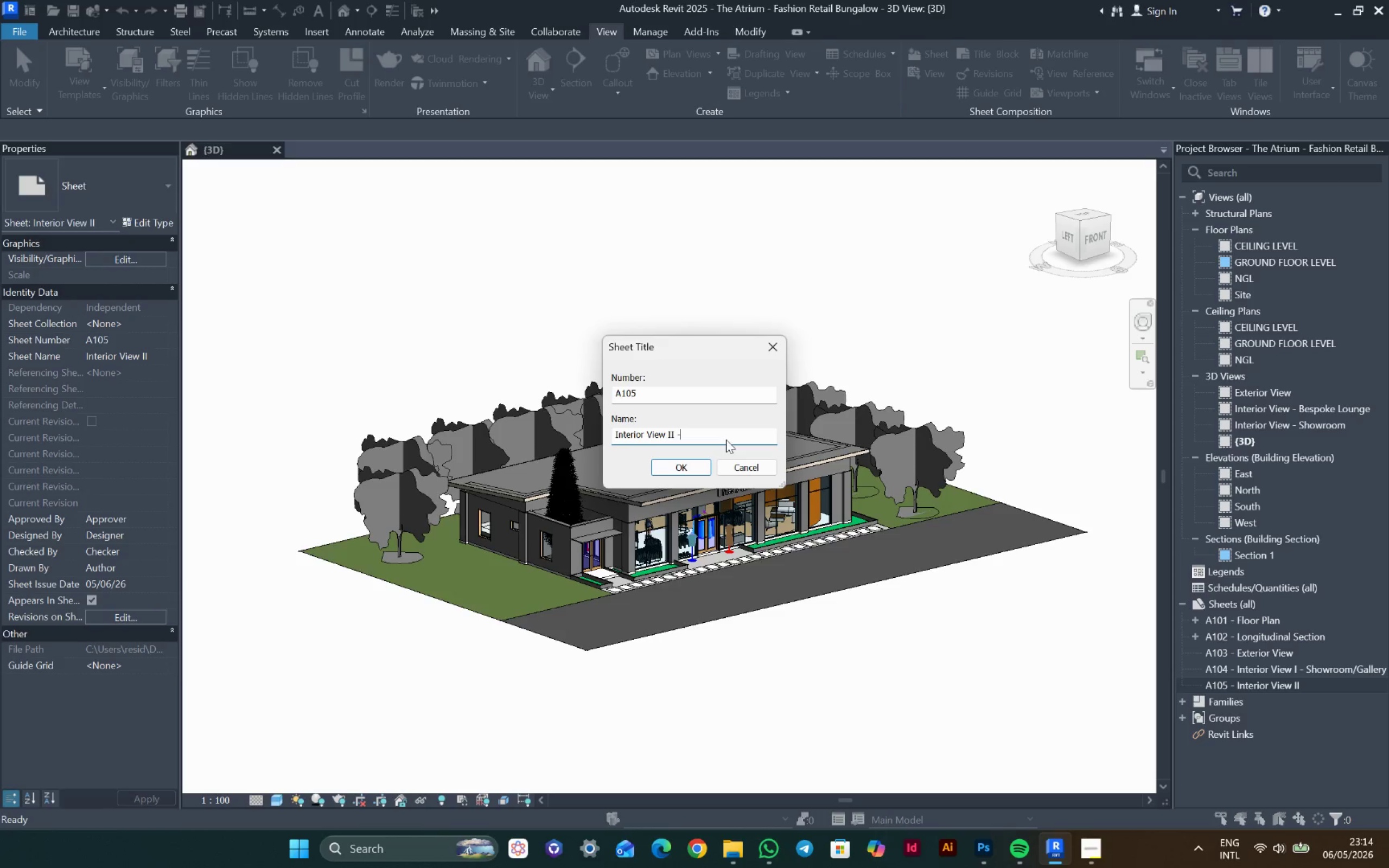 
key(Space)
 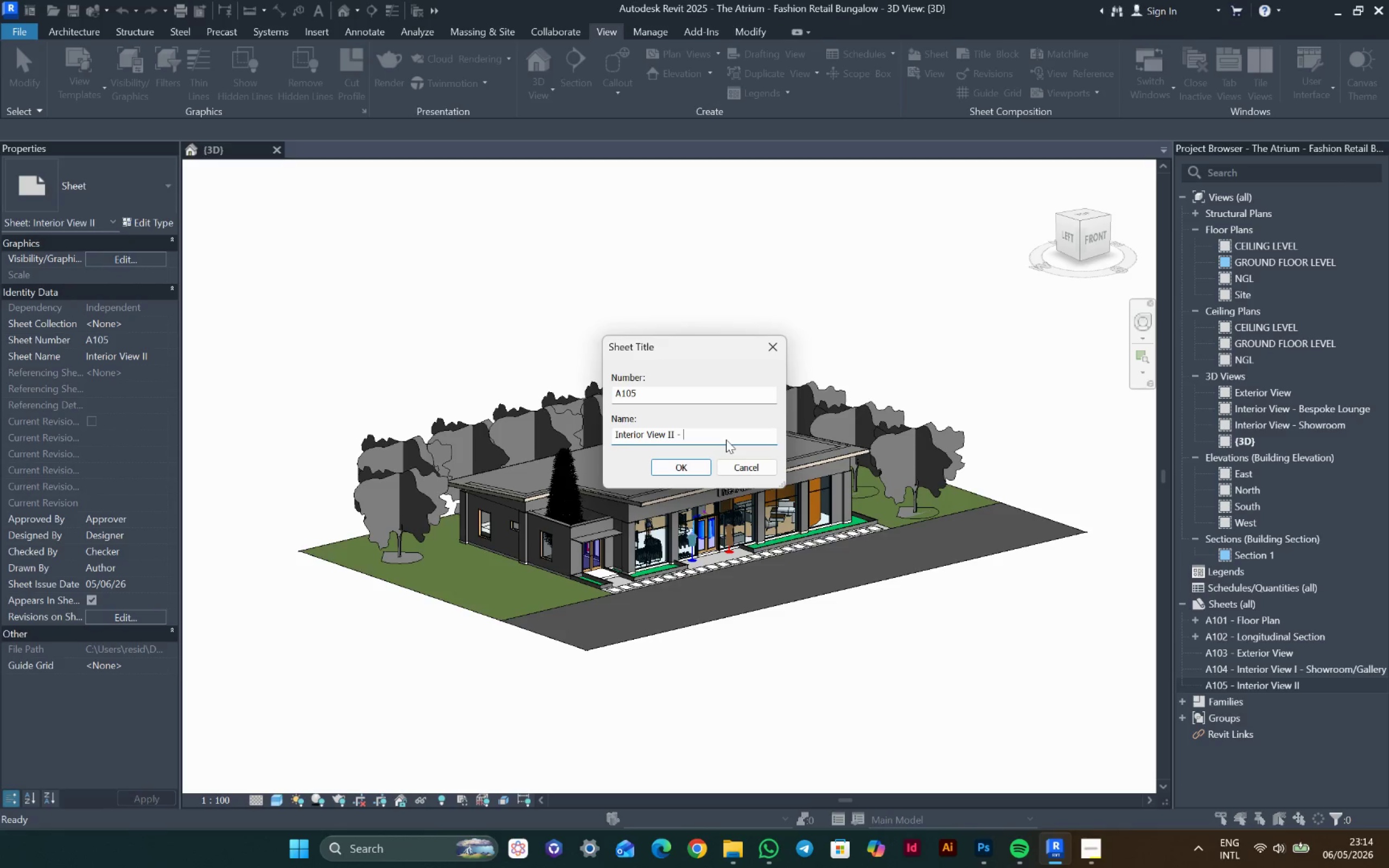 
type(Bespoke Lounge)
 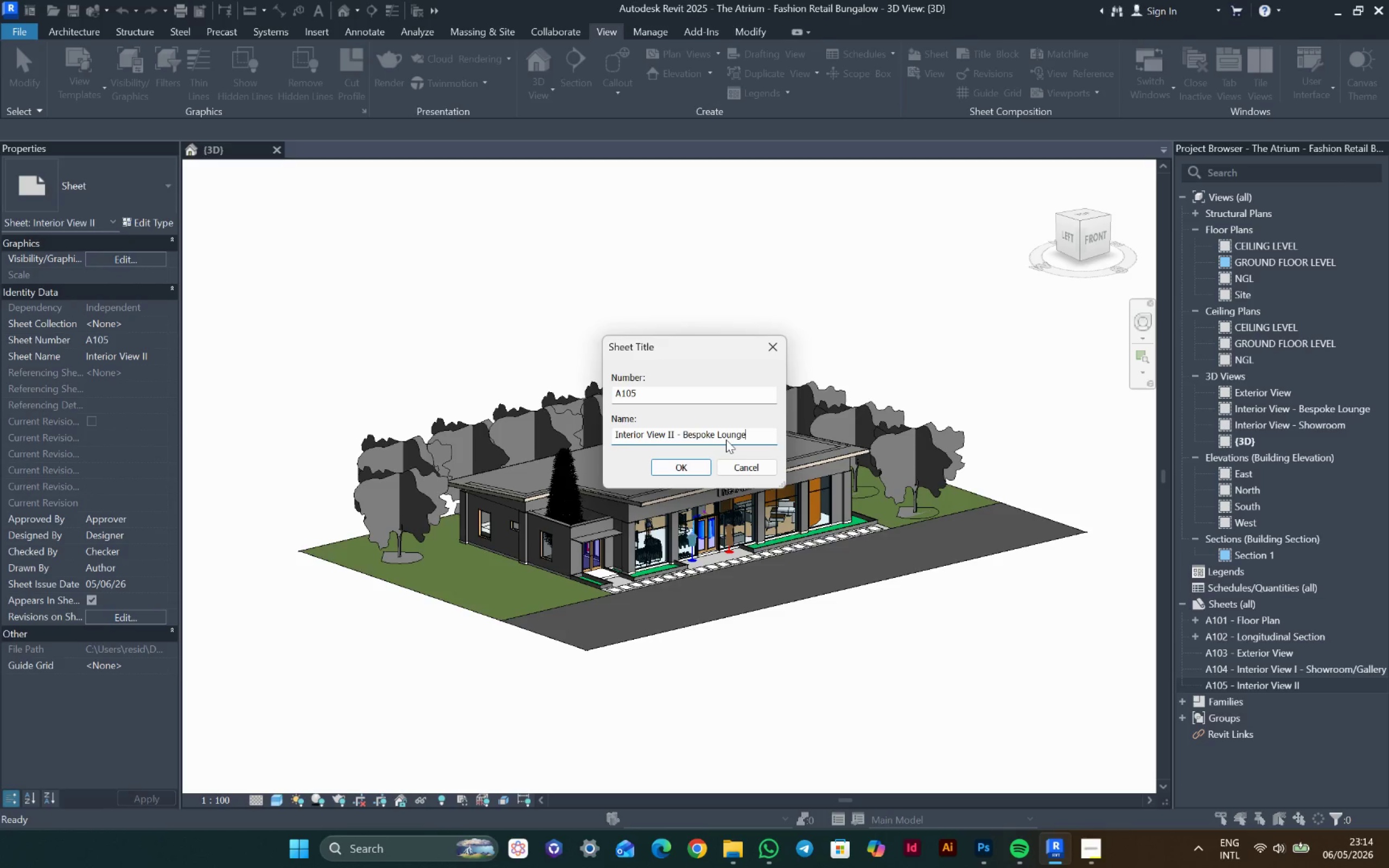 
left_click([702, 467])
 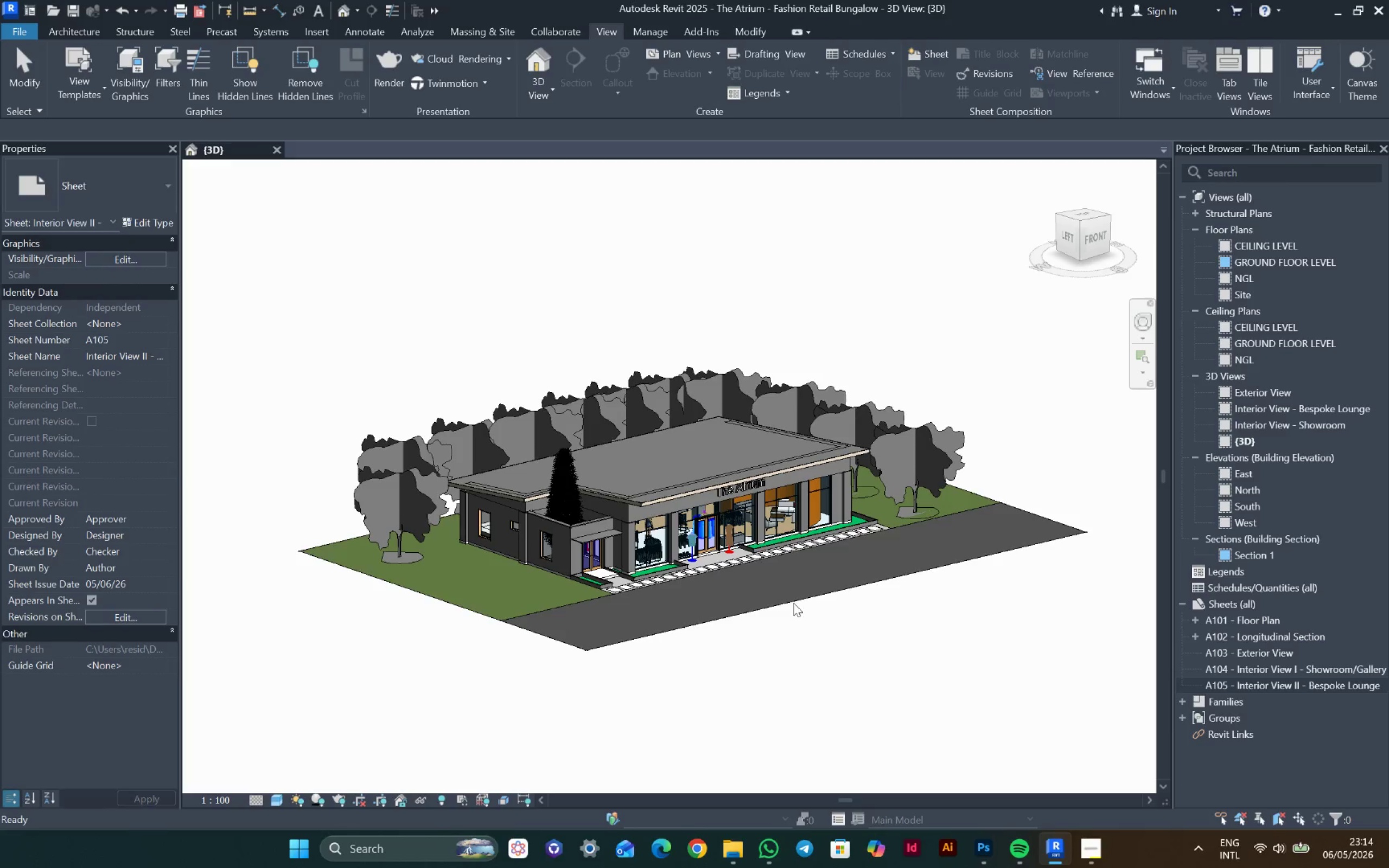 
left_click([806, 620])
 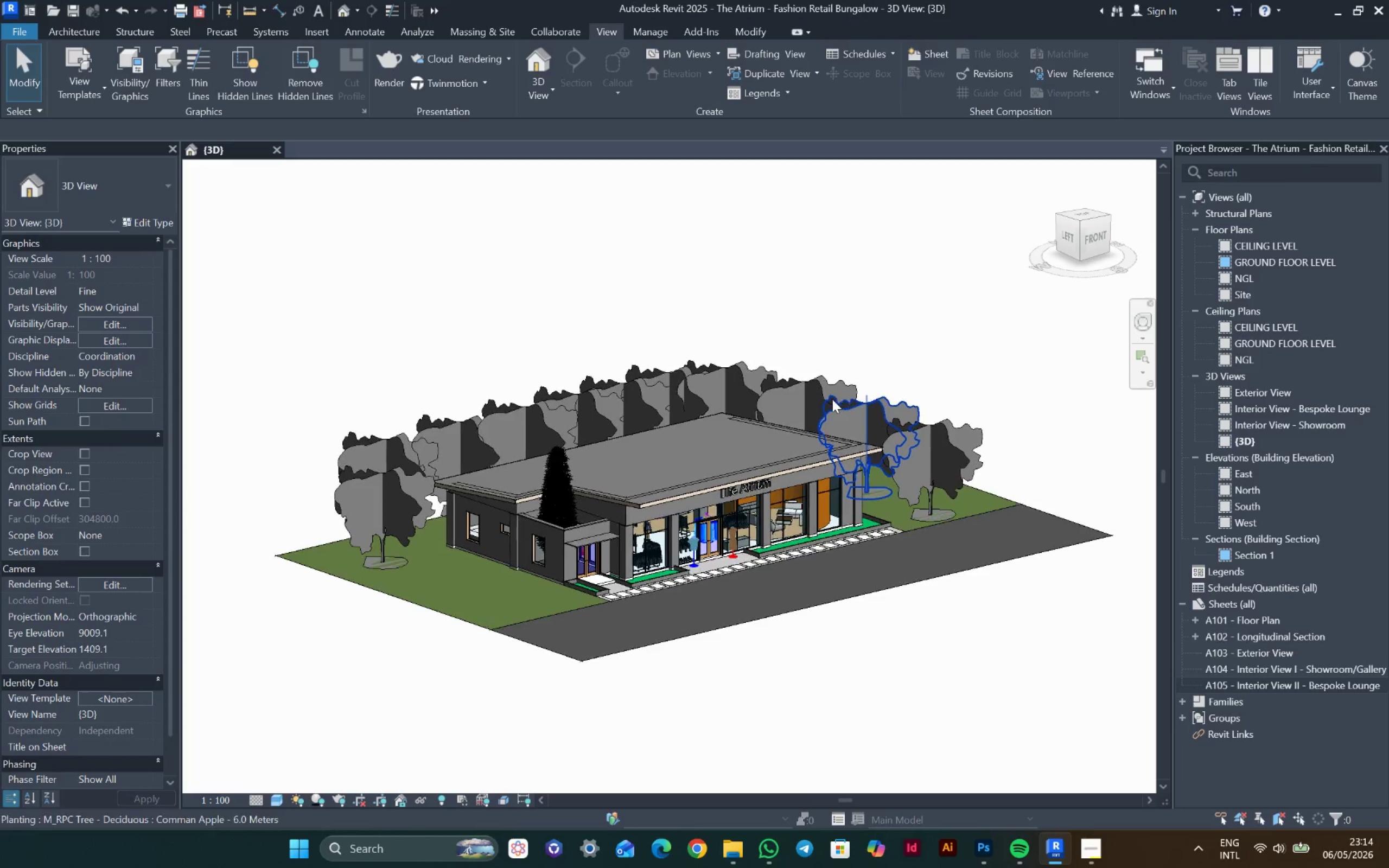 
key(Control+S)